 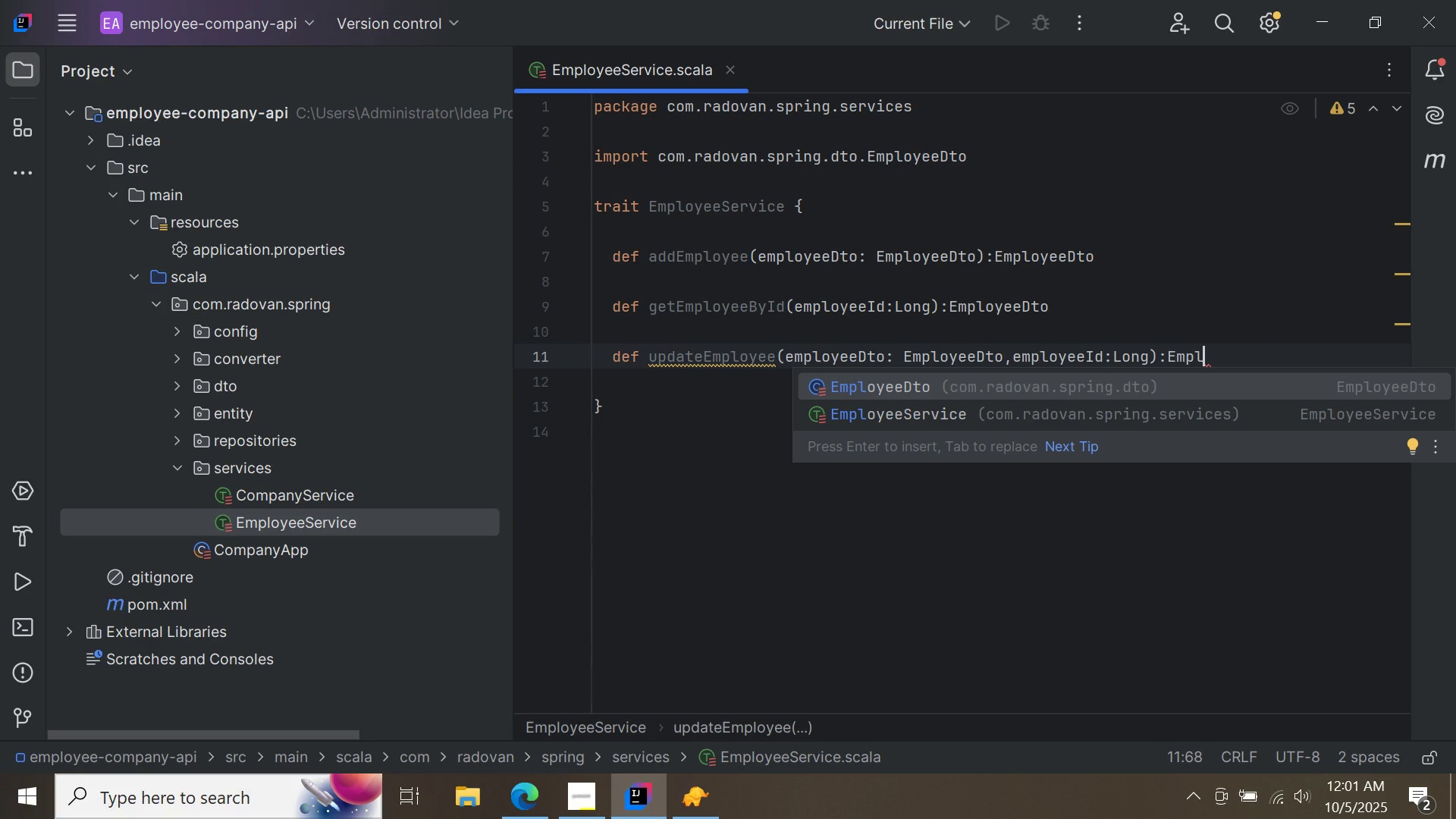 
double_click([1254, 386])
 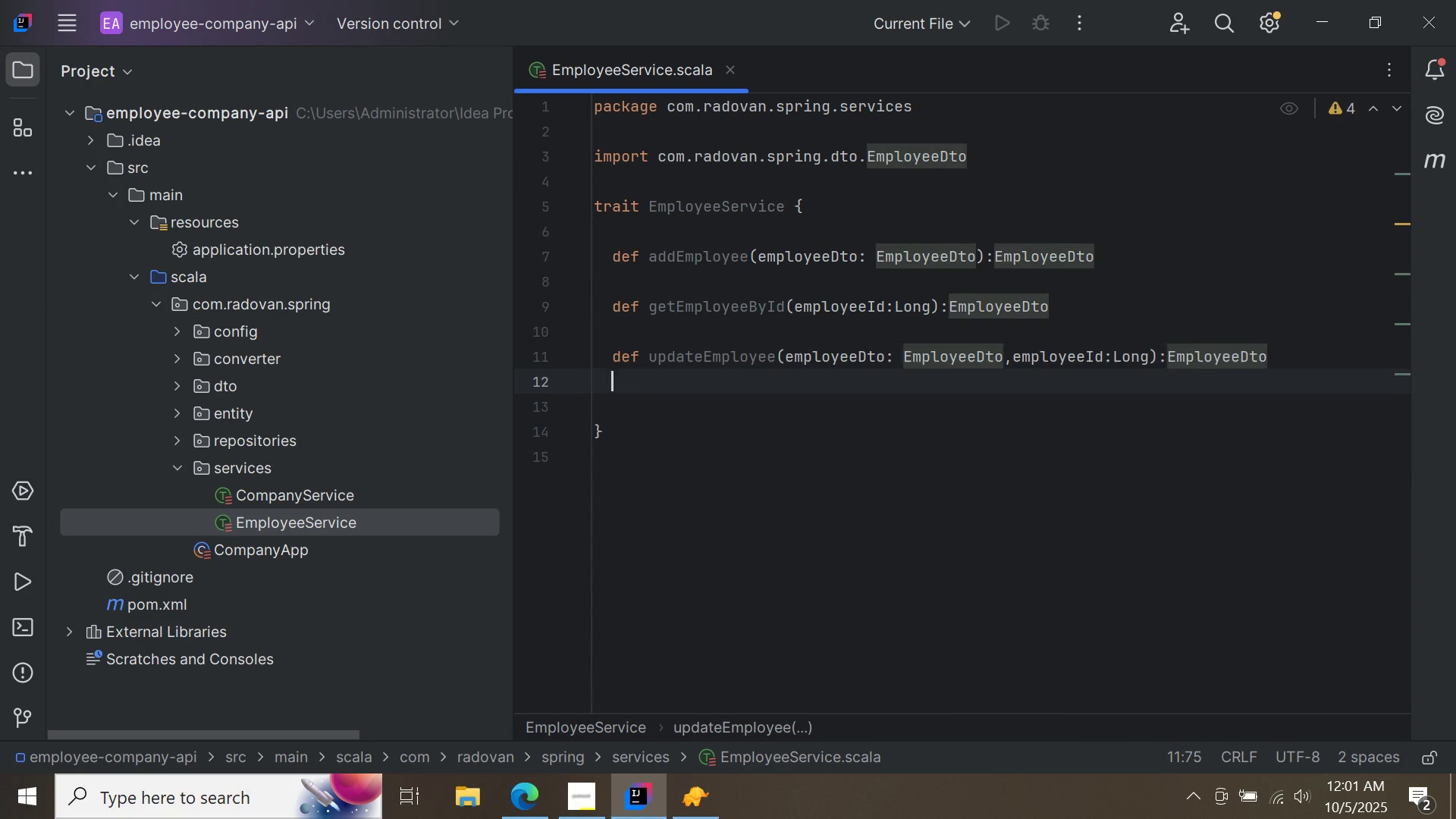 
key(Enter)
 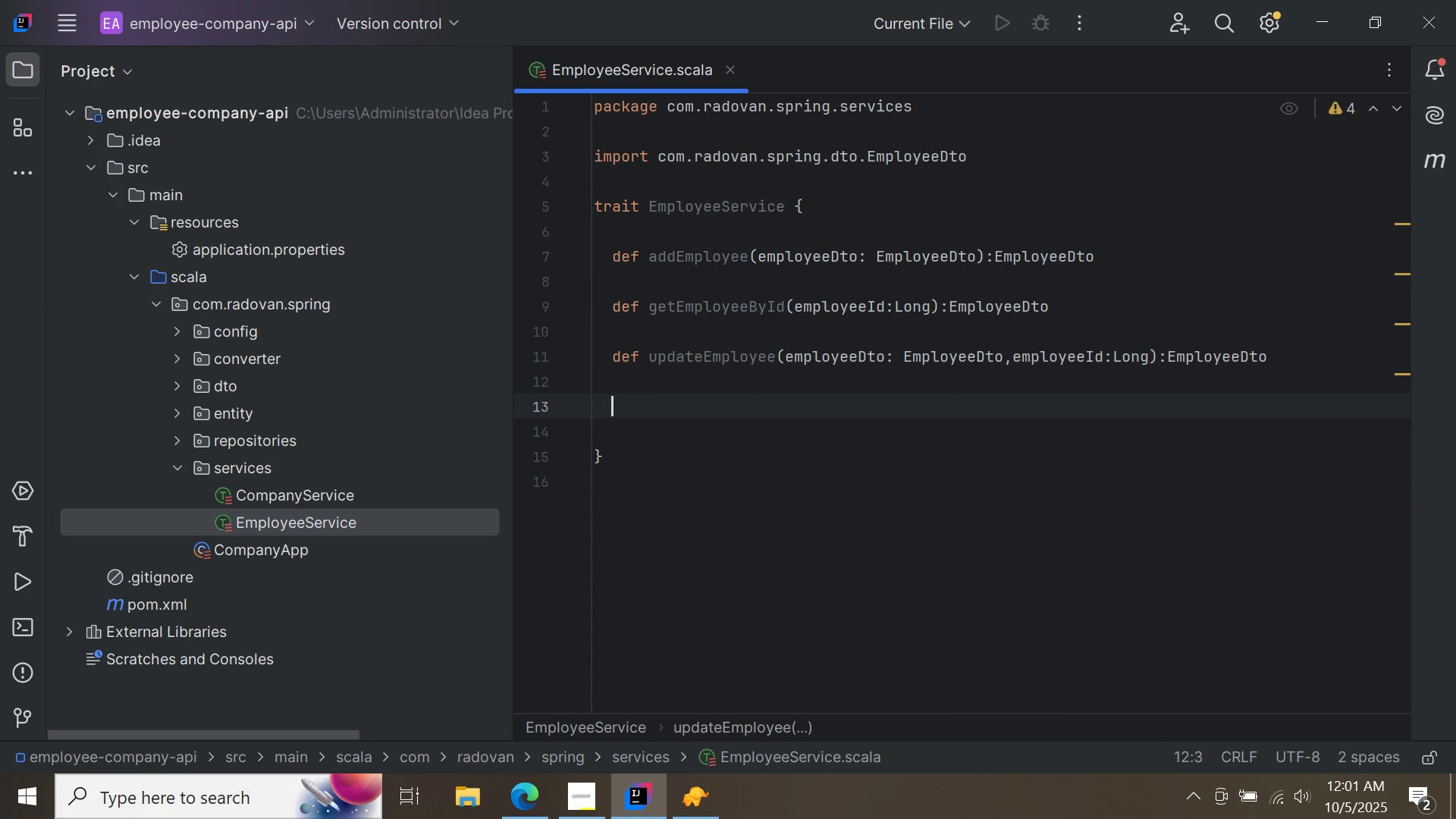 
key(Enter)
 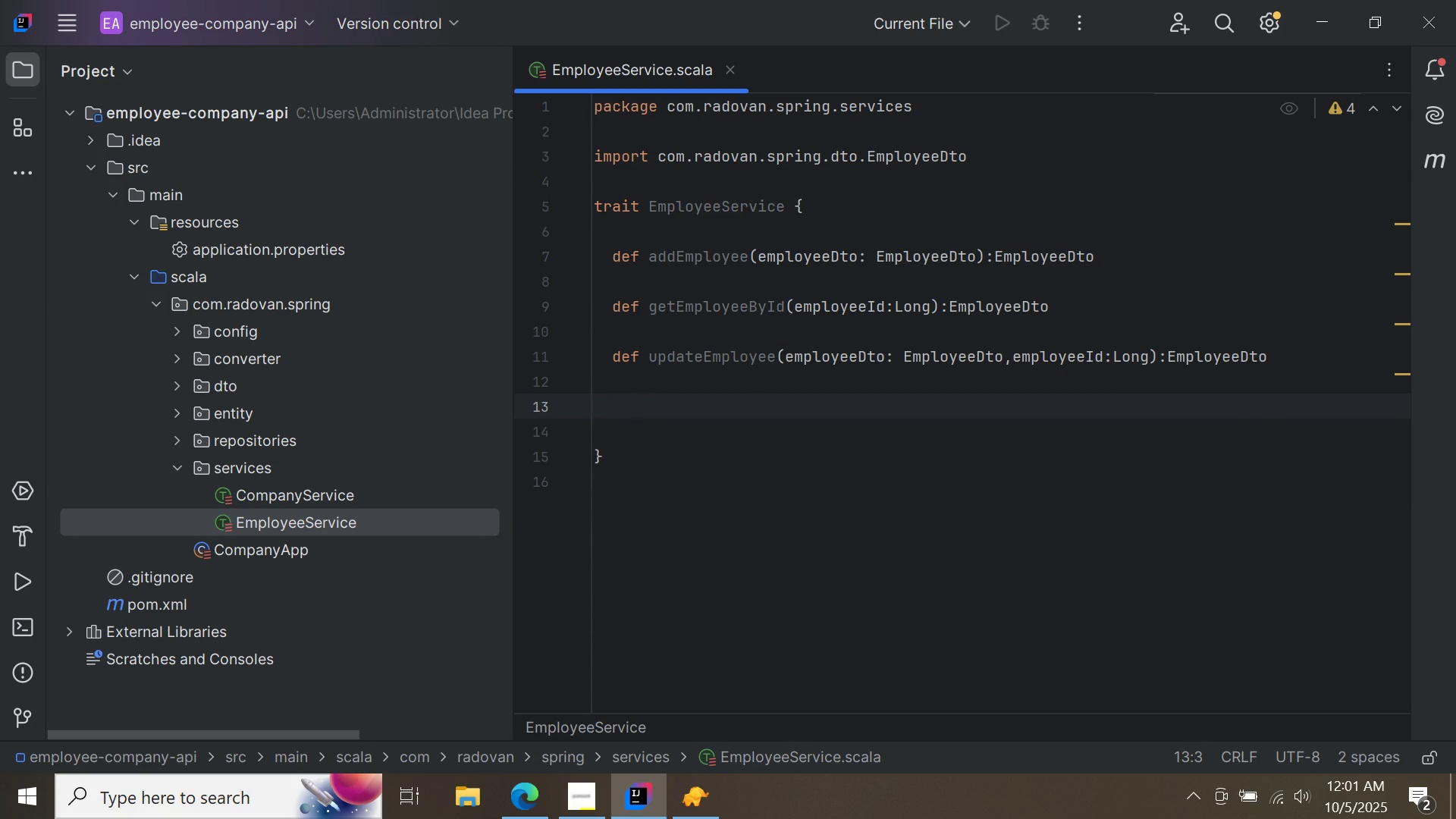 
type(def deleteEmployee(employeeId:Long)